 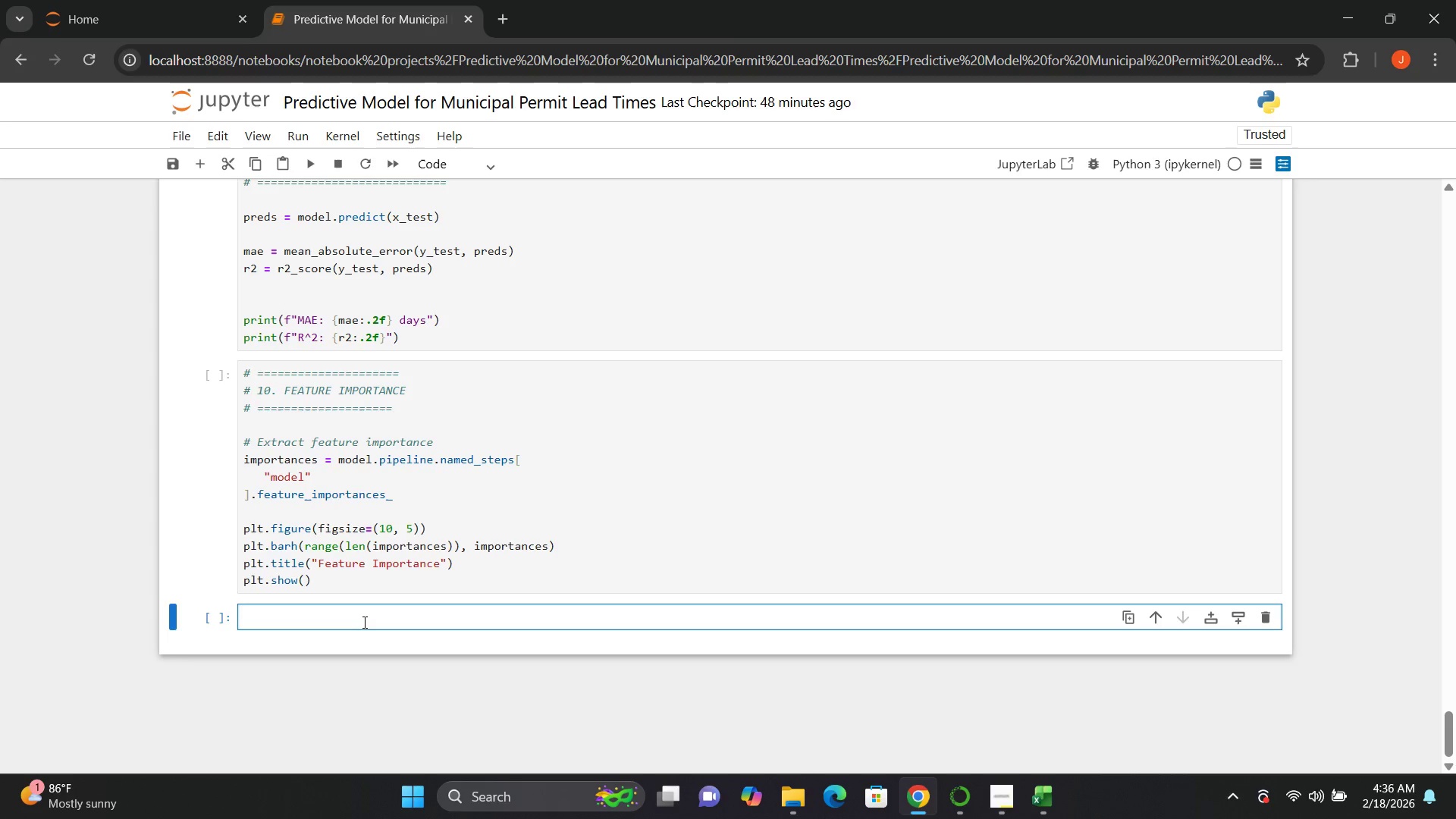 
left_click([337, 580])
 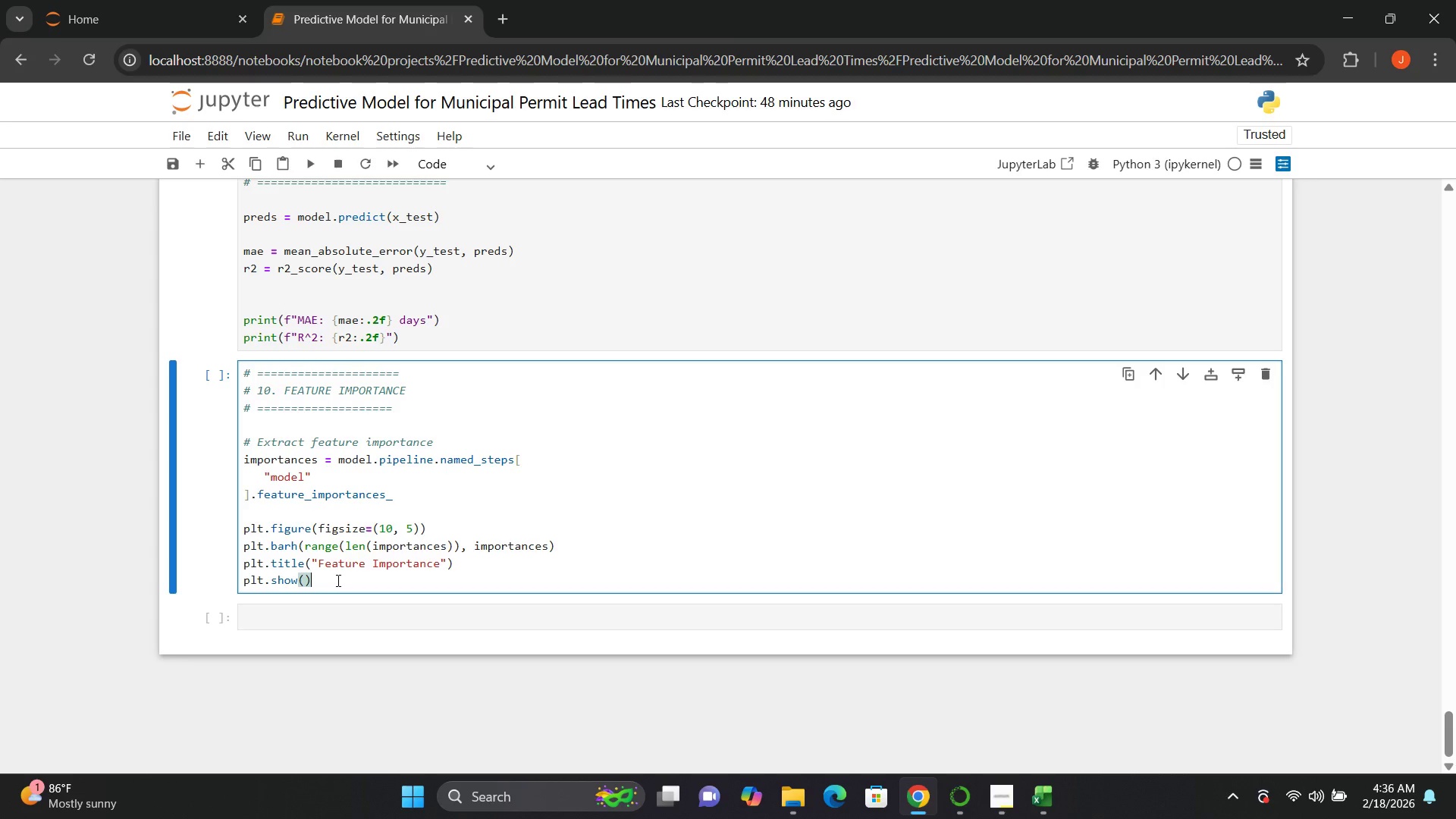 
key(Shift+Enter)
 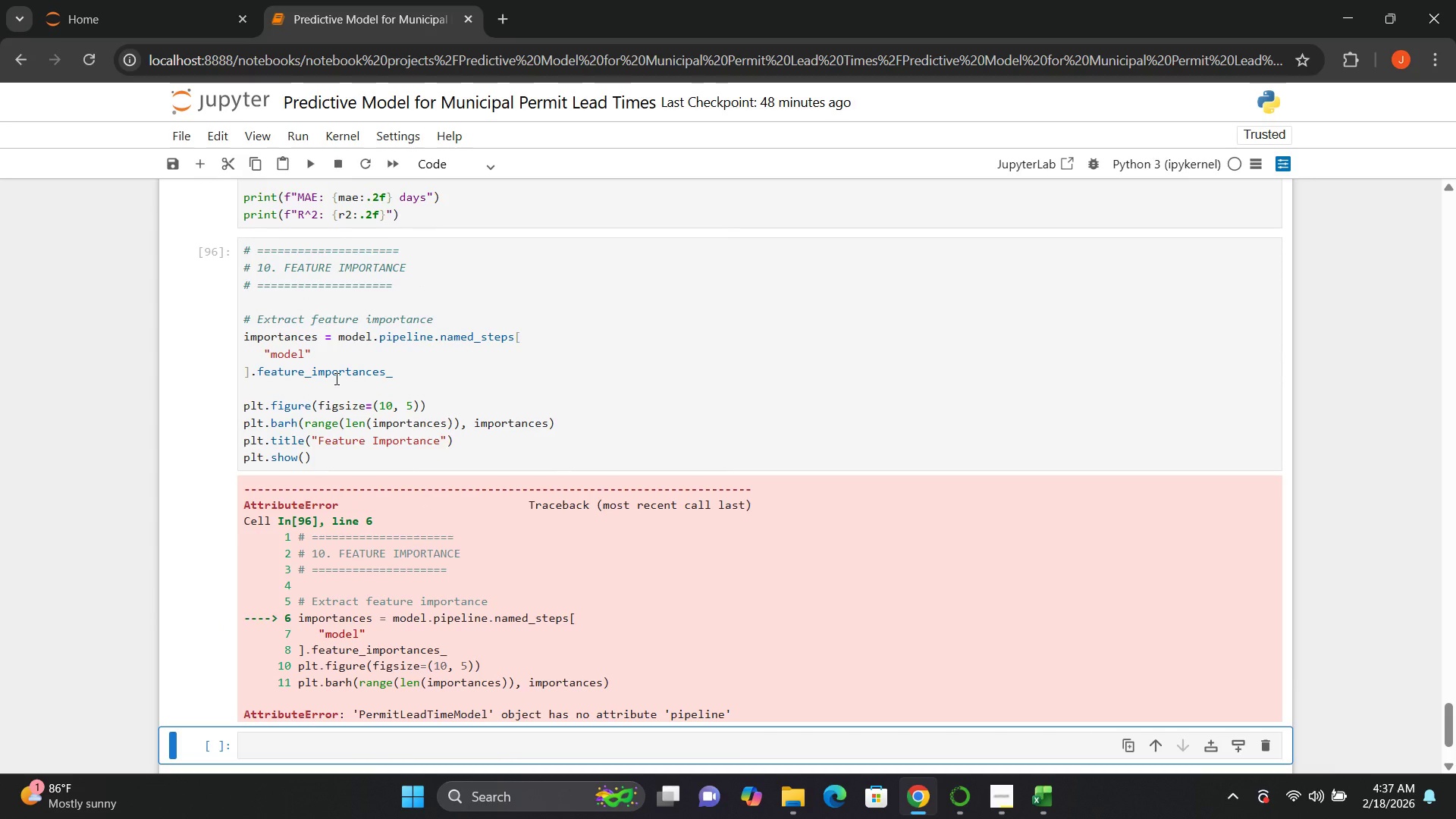 
wait(19.2)
 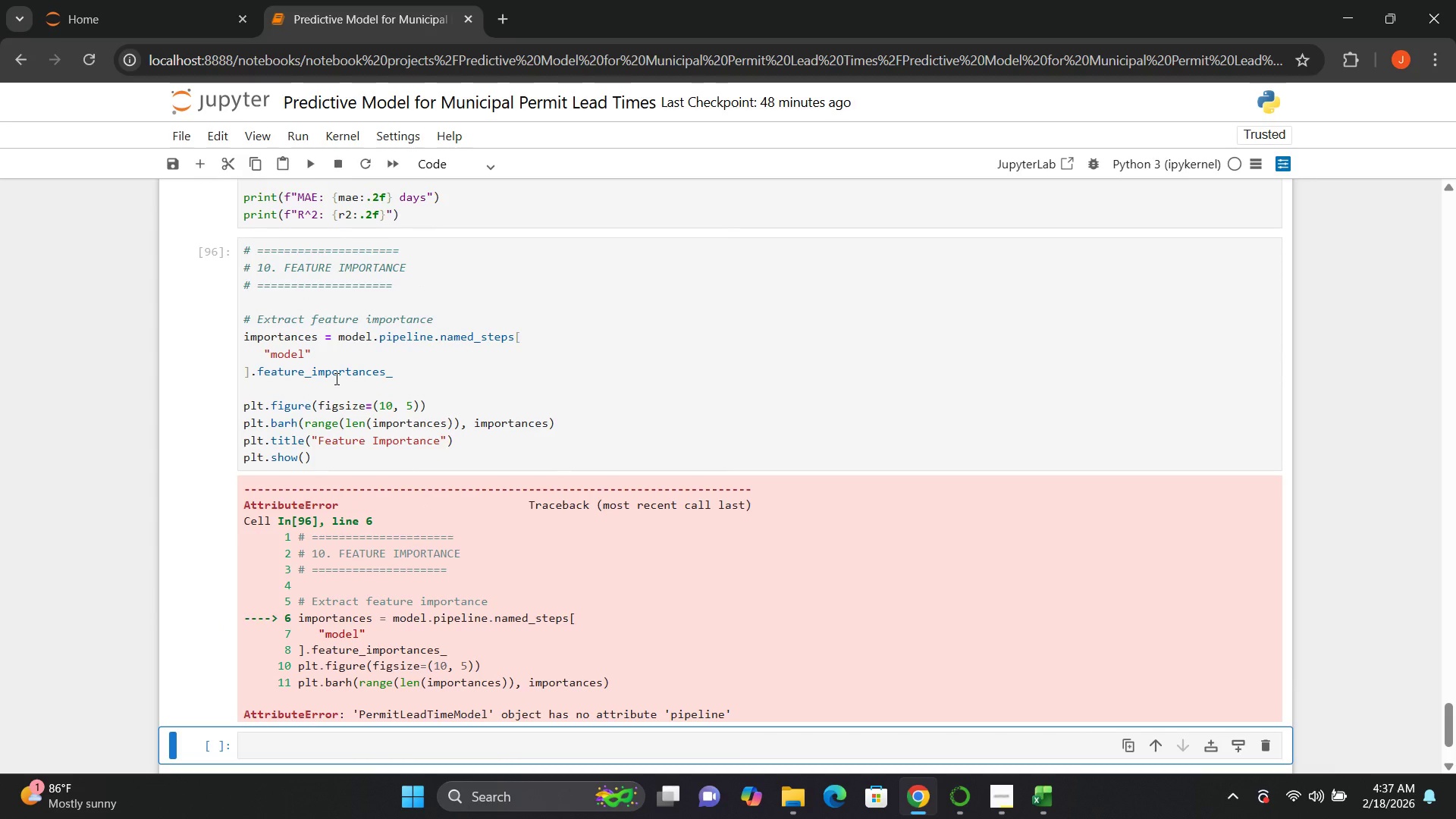 
left_click([408, 400])
 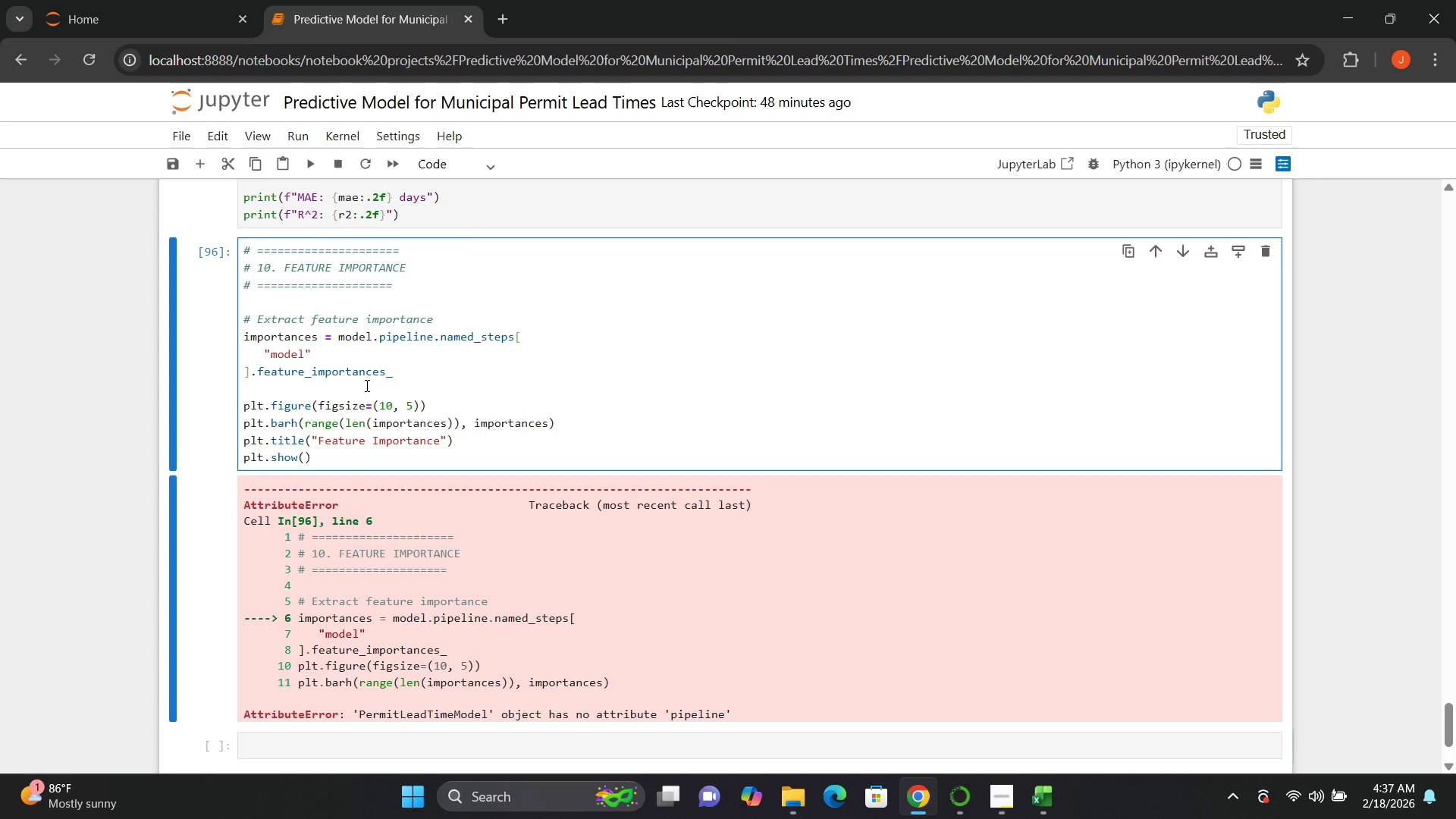 
mouse_move([372, 370])
 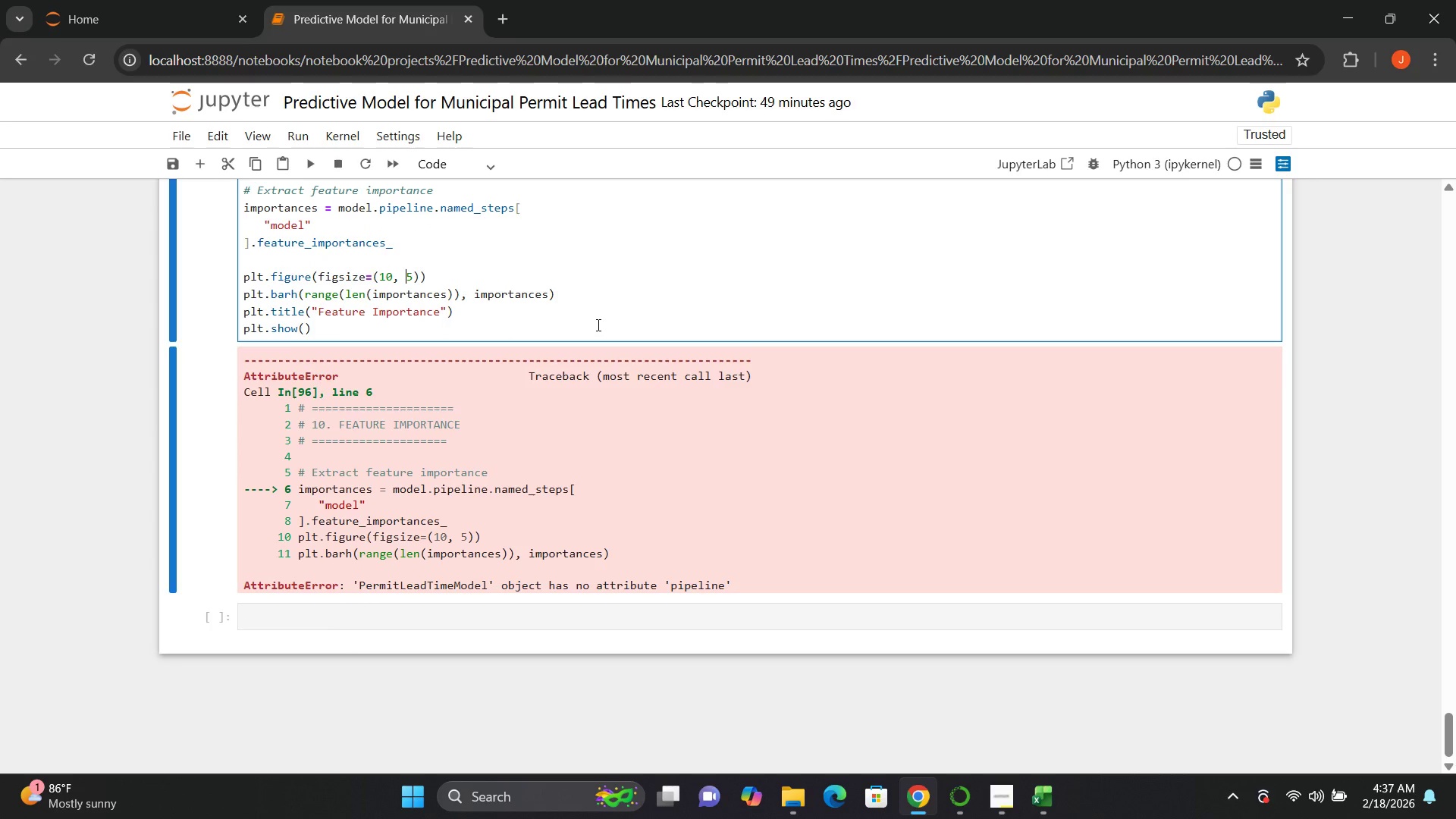 
wait(16.5)
 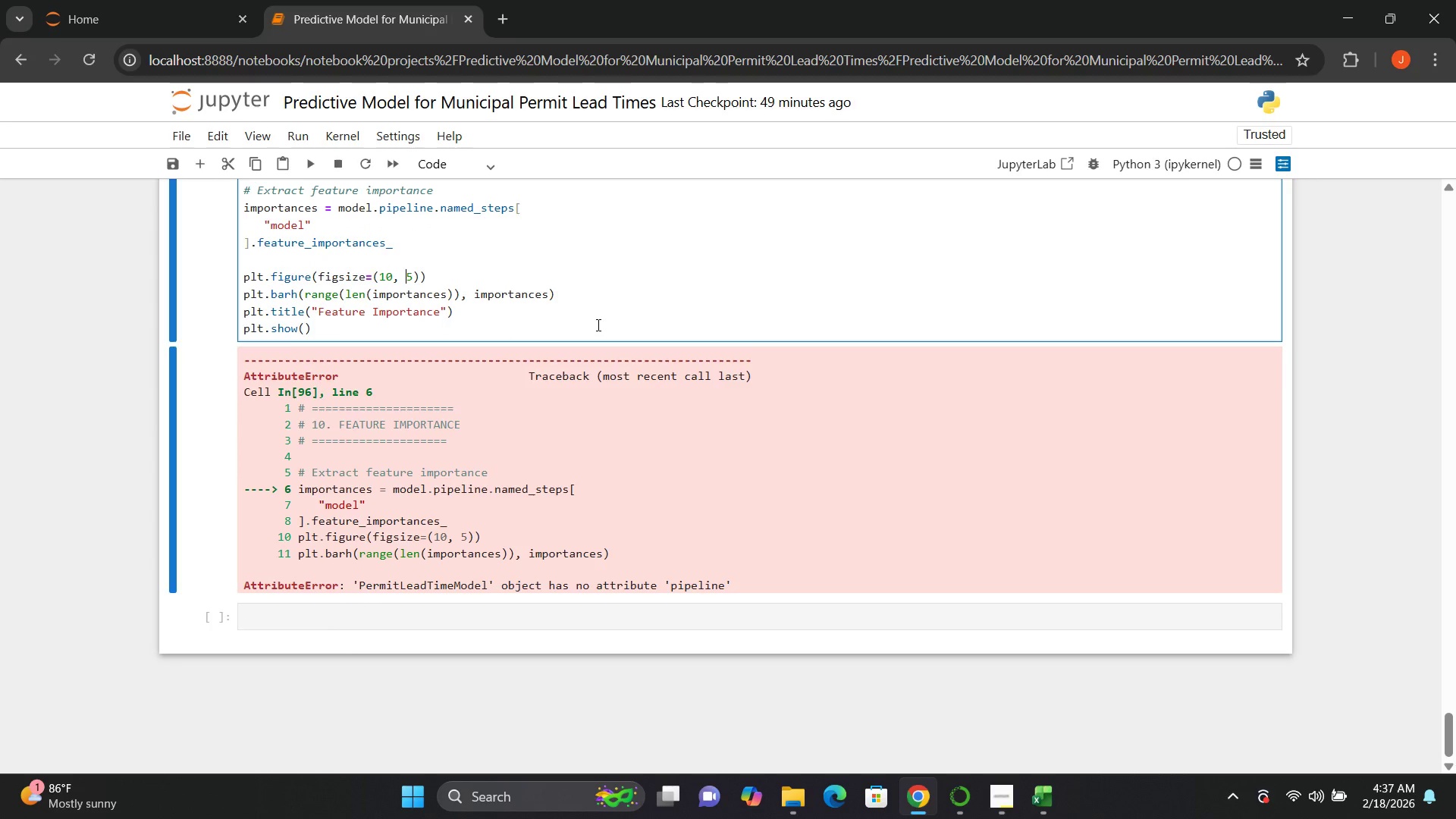 
left_click([909, 811])